 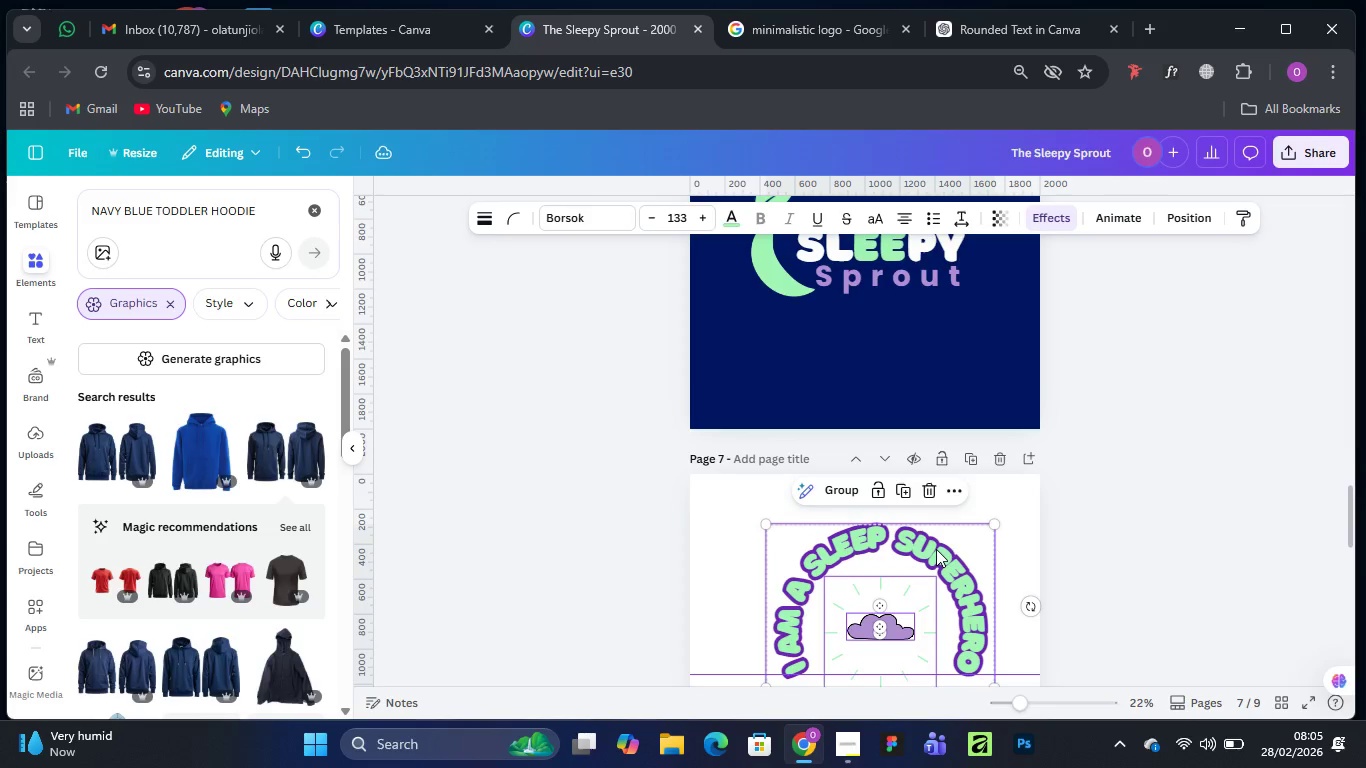 
left_click_drag(start_coordinate=[933, 549], to_coordinate=[923, 572])
 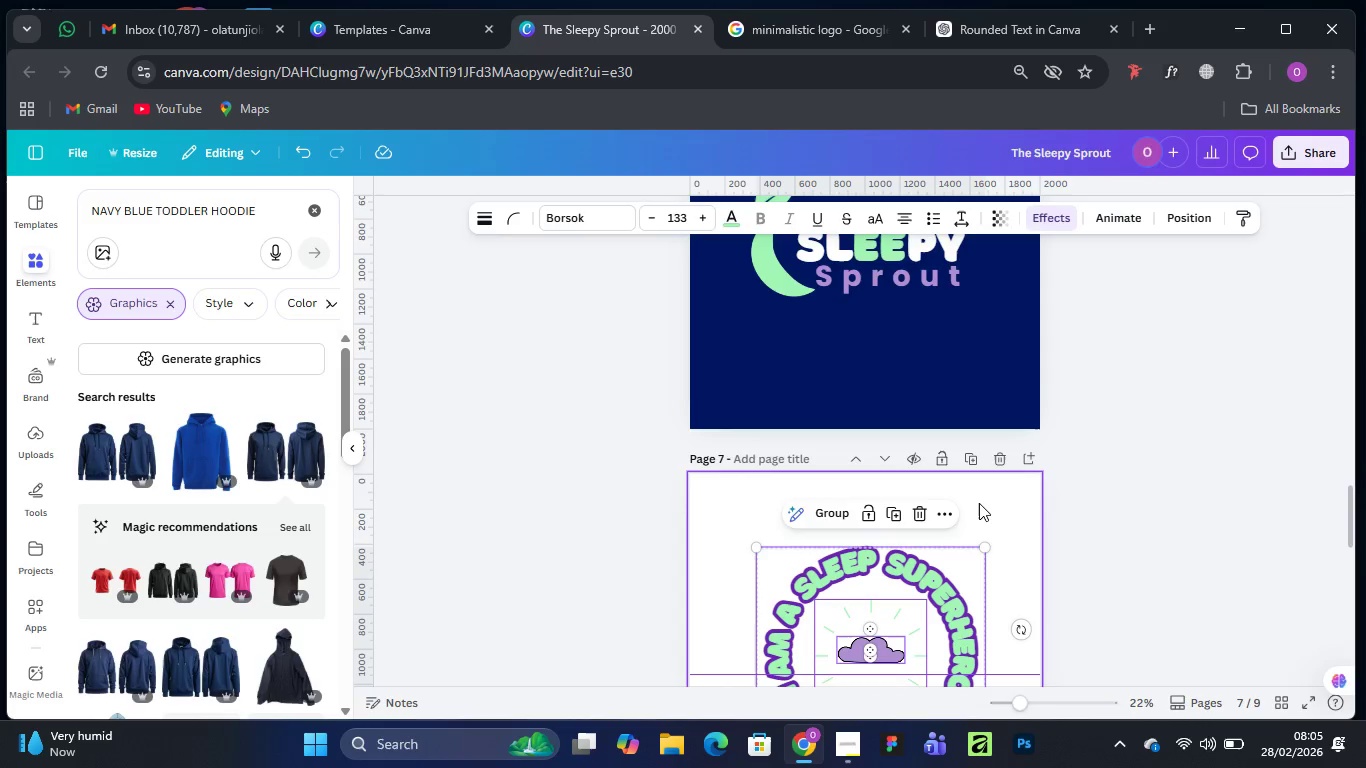 
left_click([979, 503])
 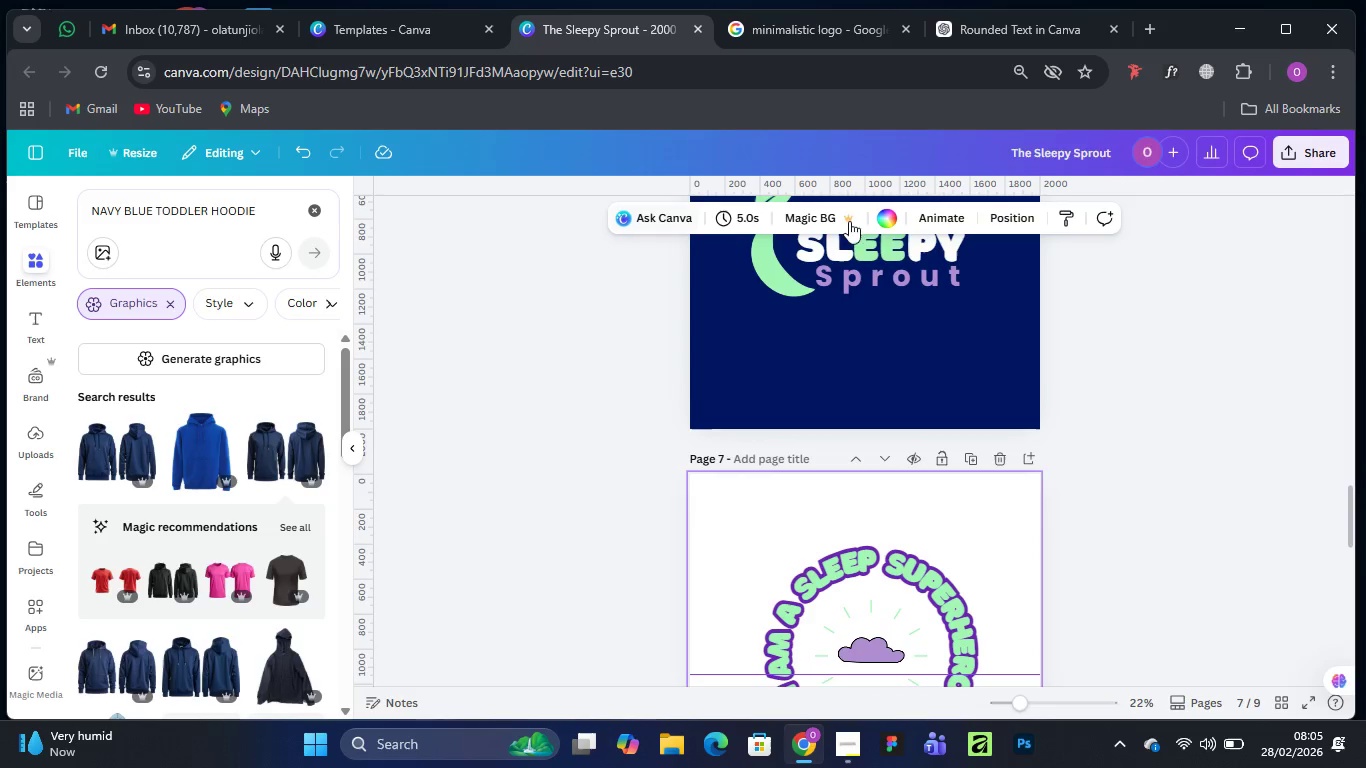 
left_click([888, 223])
 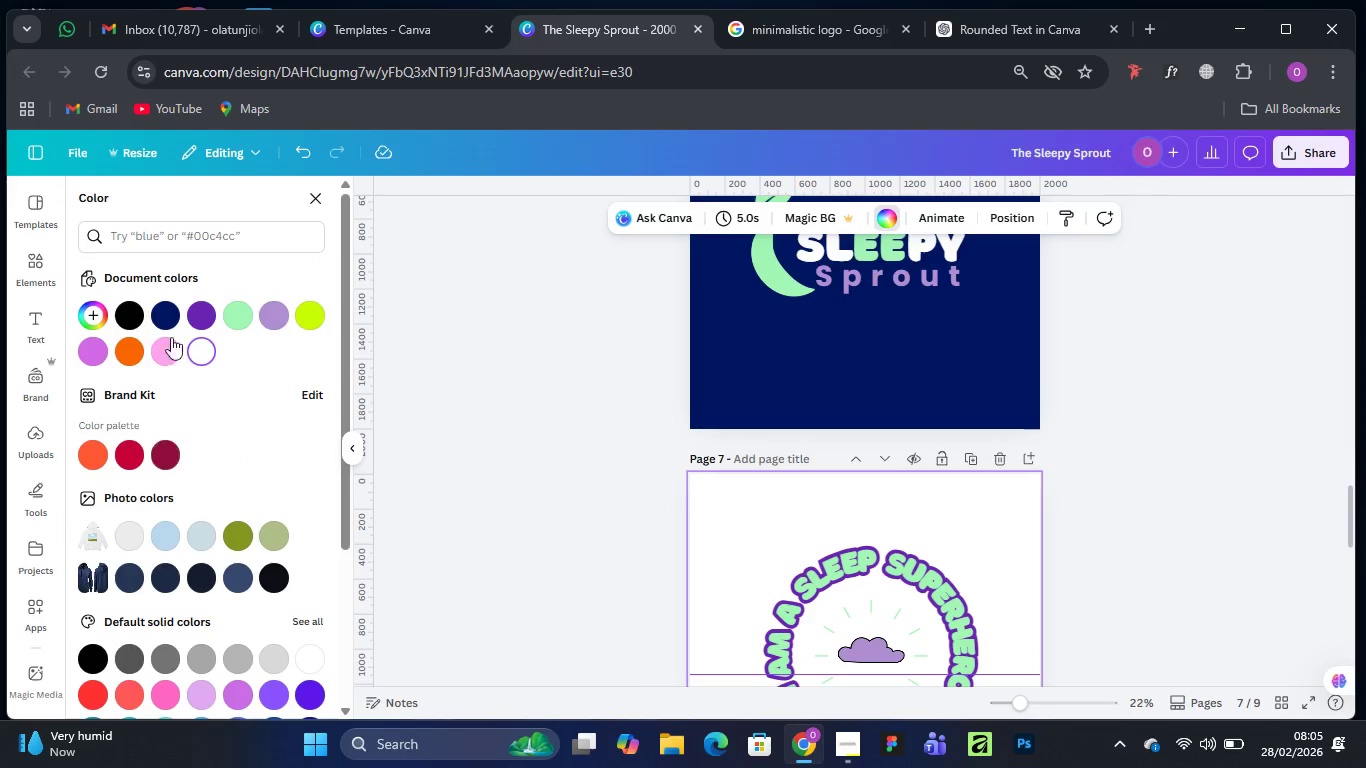 
left_click([173, 315])
 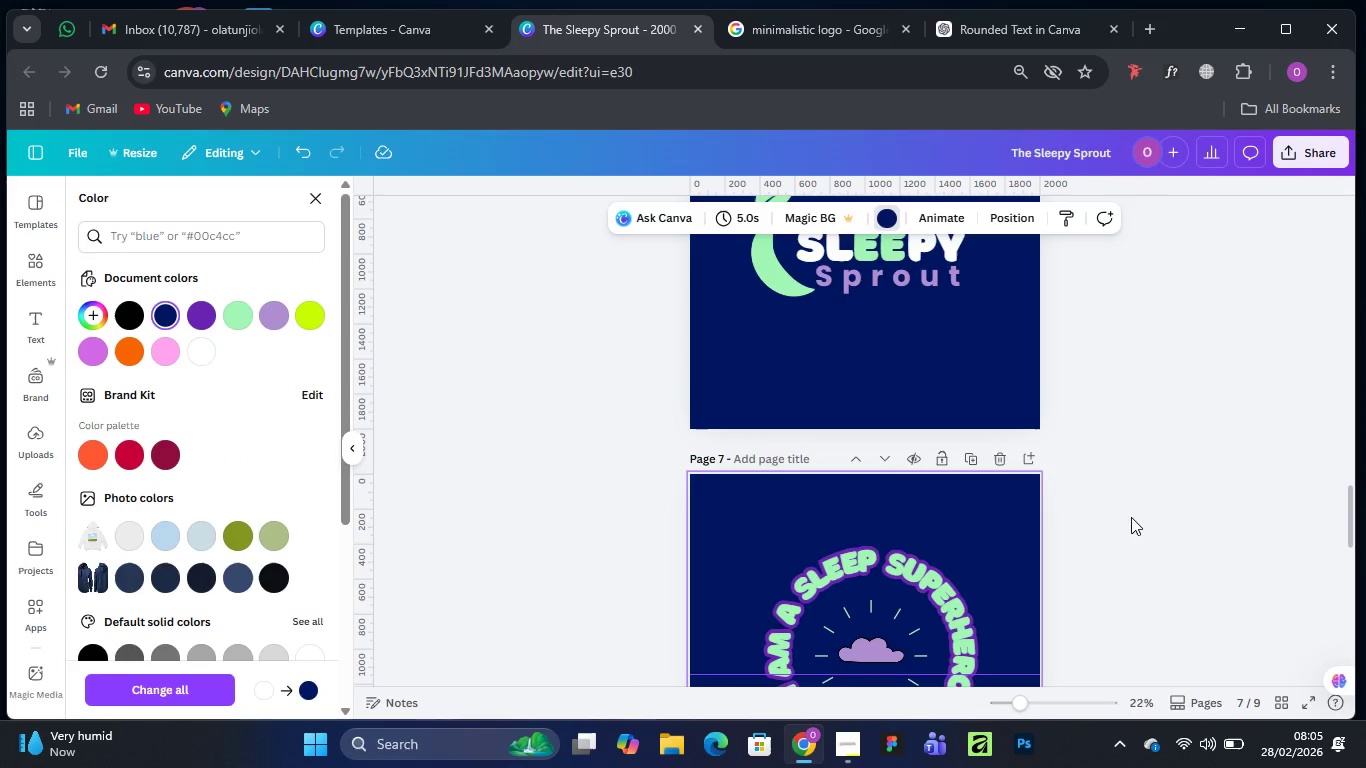 
left_click([1194, 446])
 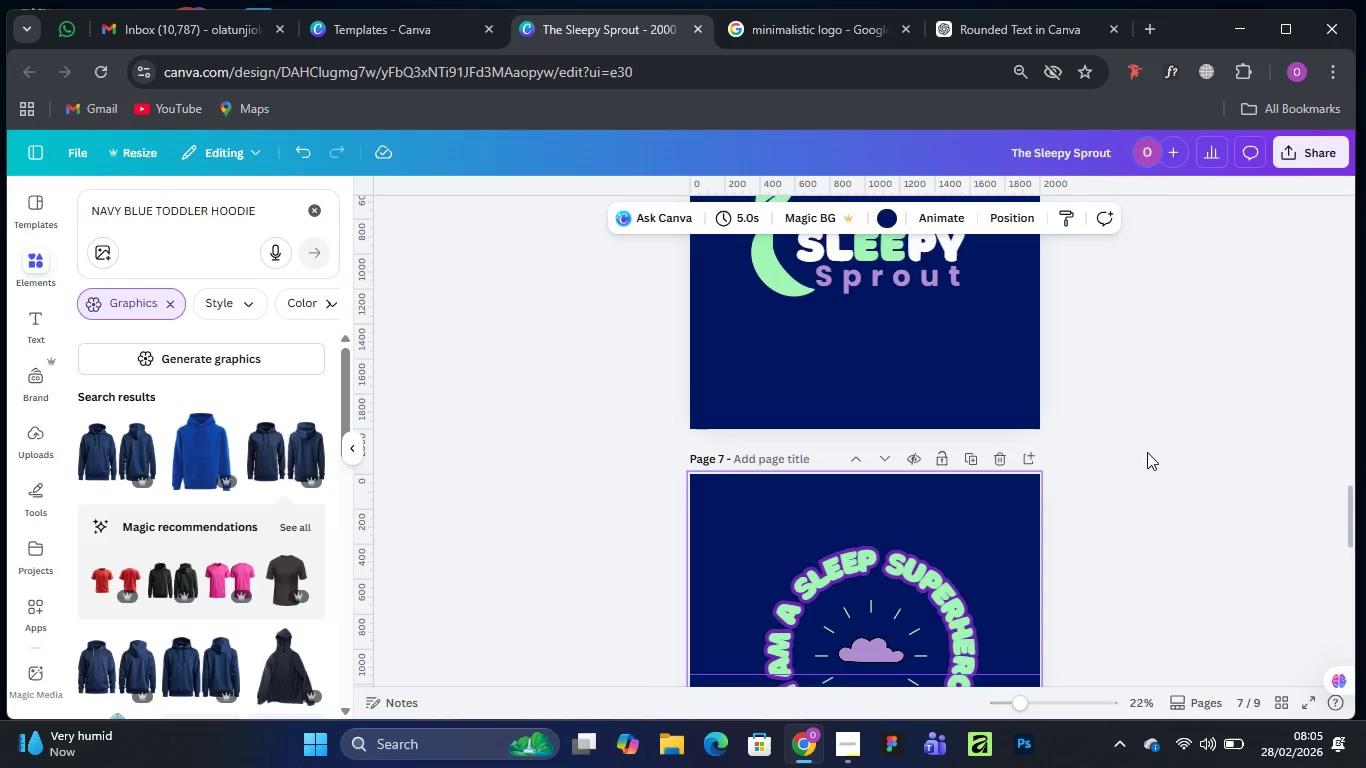 
scroll: coordinate [1150, 449], scroll_direction: down, amount: 3.0
 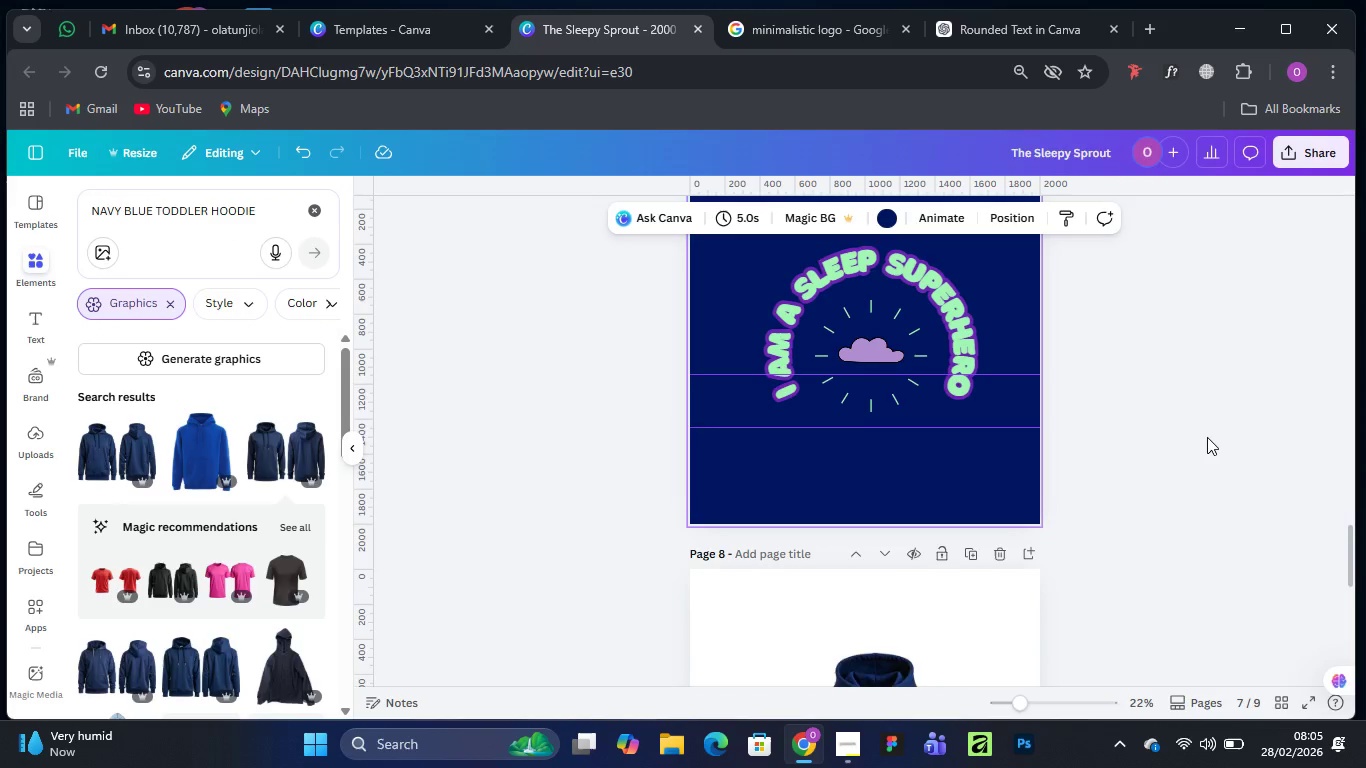 
scroll: coordinate [1207, 437], scroll_direction: up, amount: 2.0
 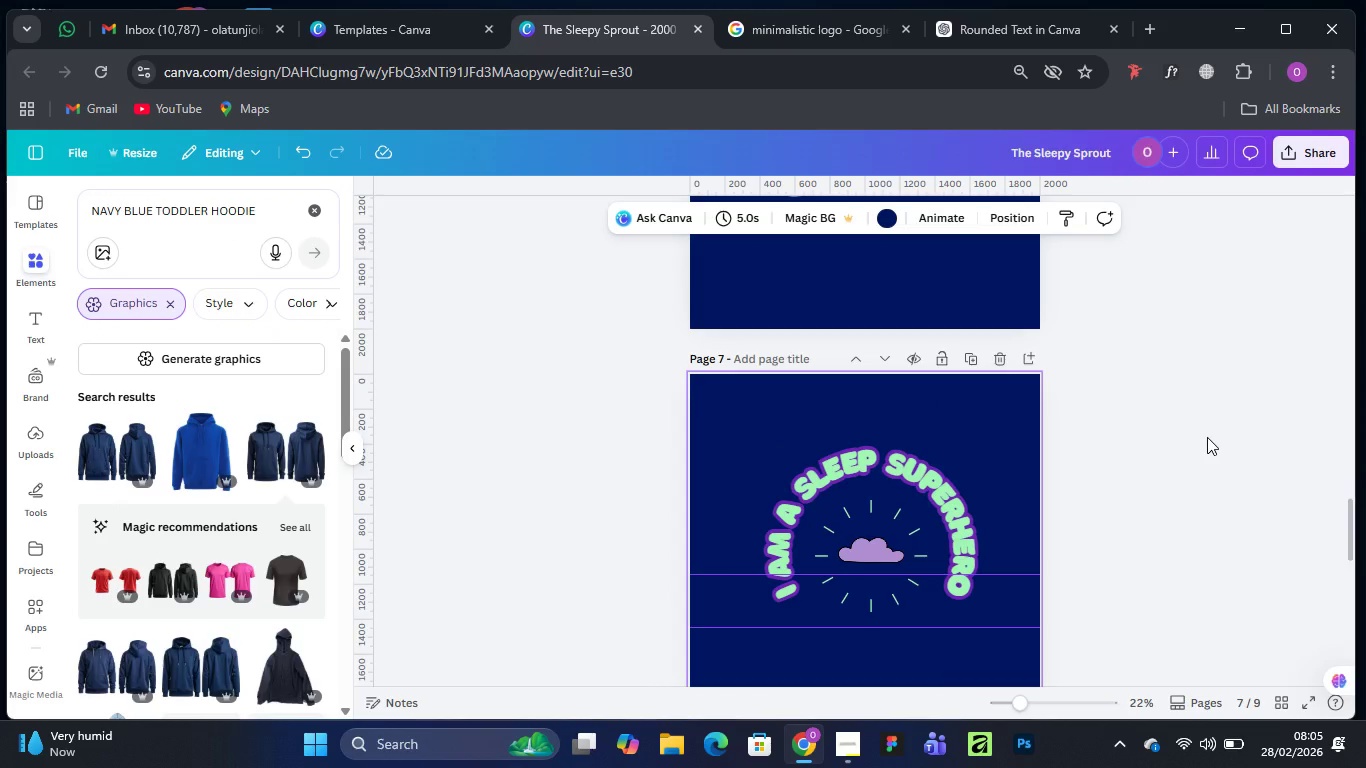 
left_click([1207, 437])
 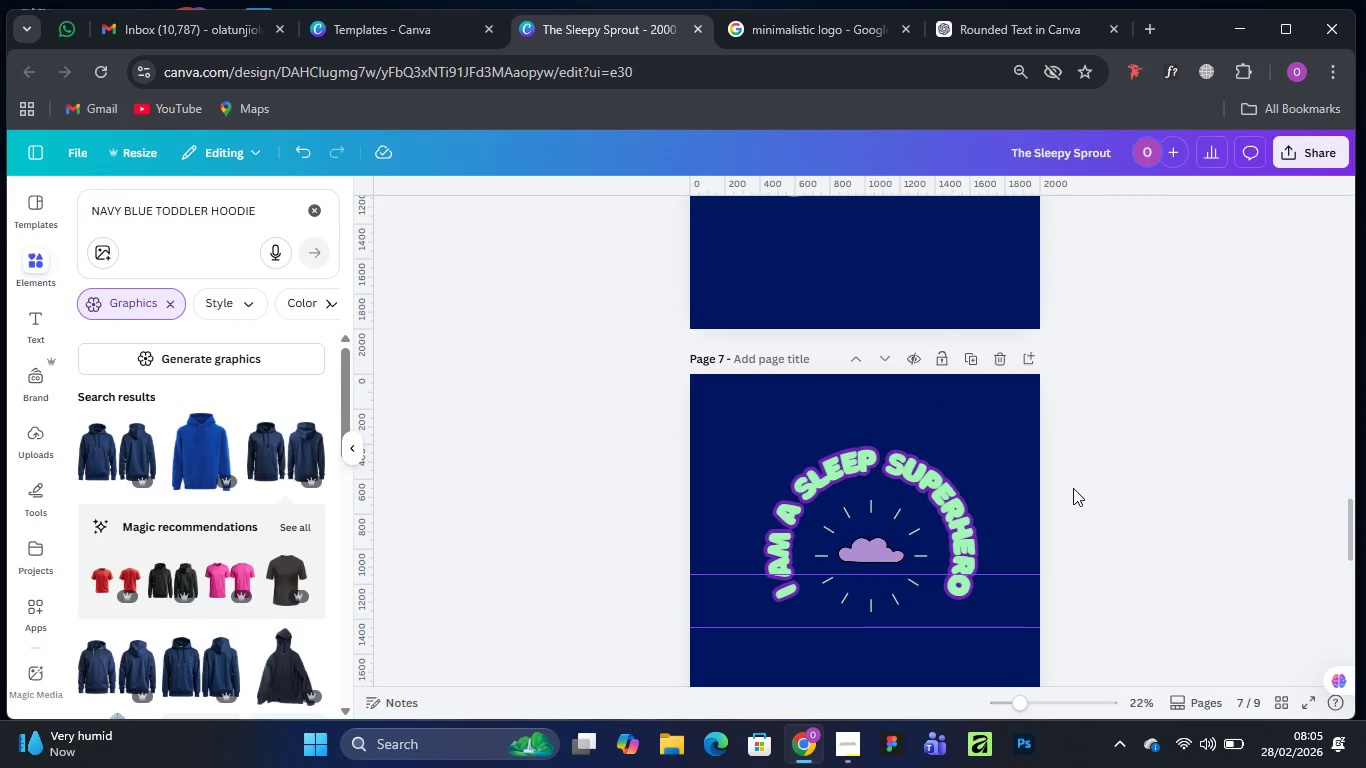 
scroll: coordinate [1071, 498], scroll_direction: down, amount: 14.0
 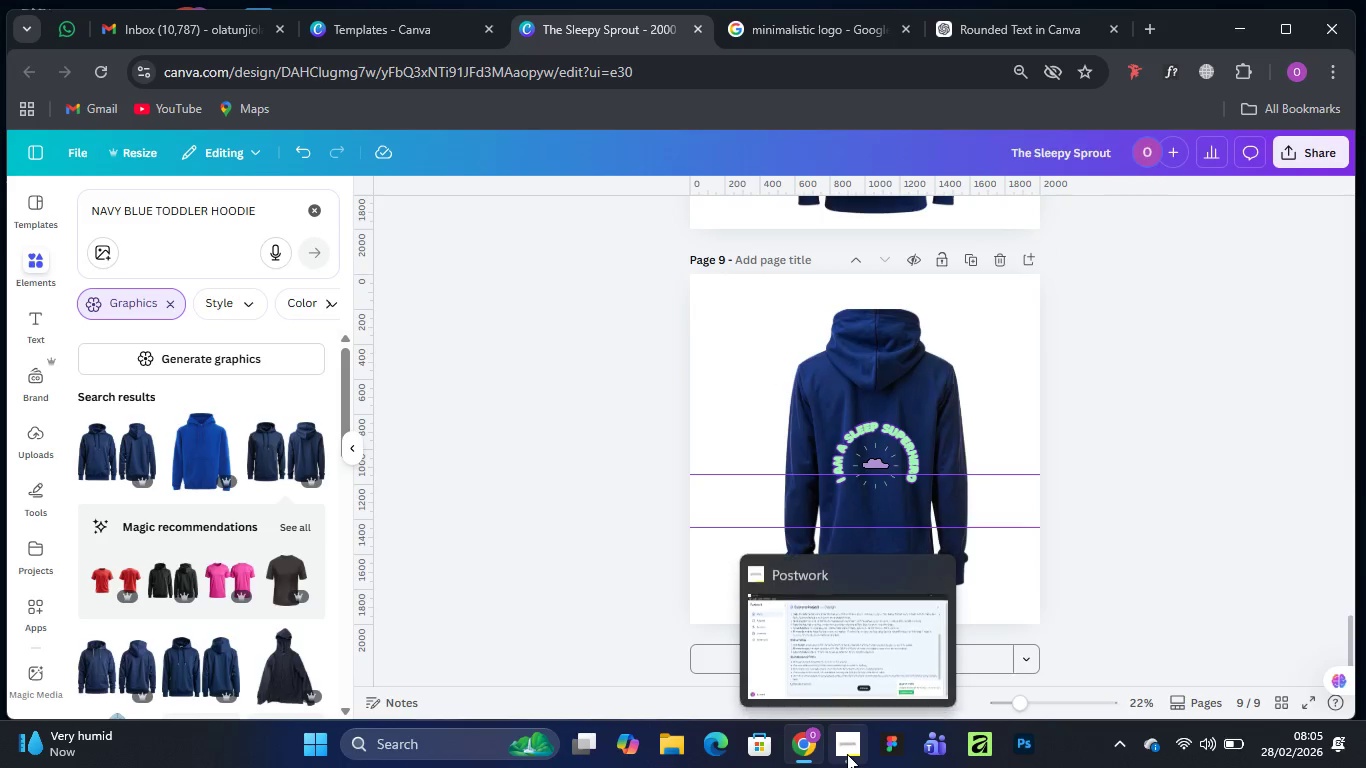 
left_click([834, 634])